 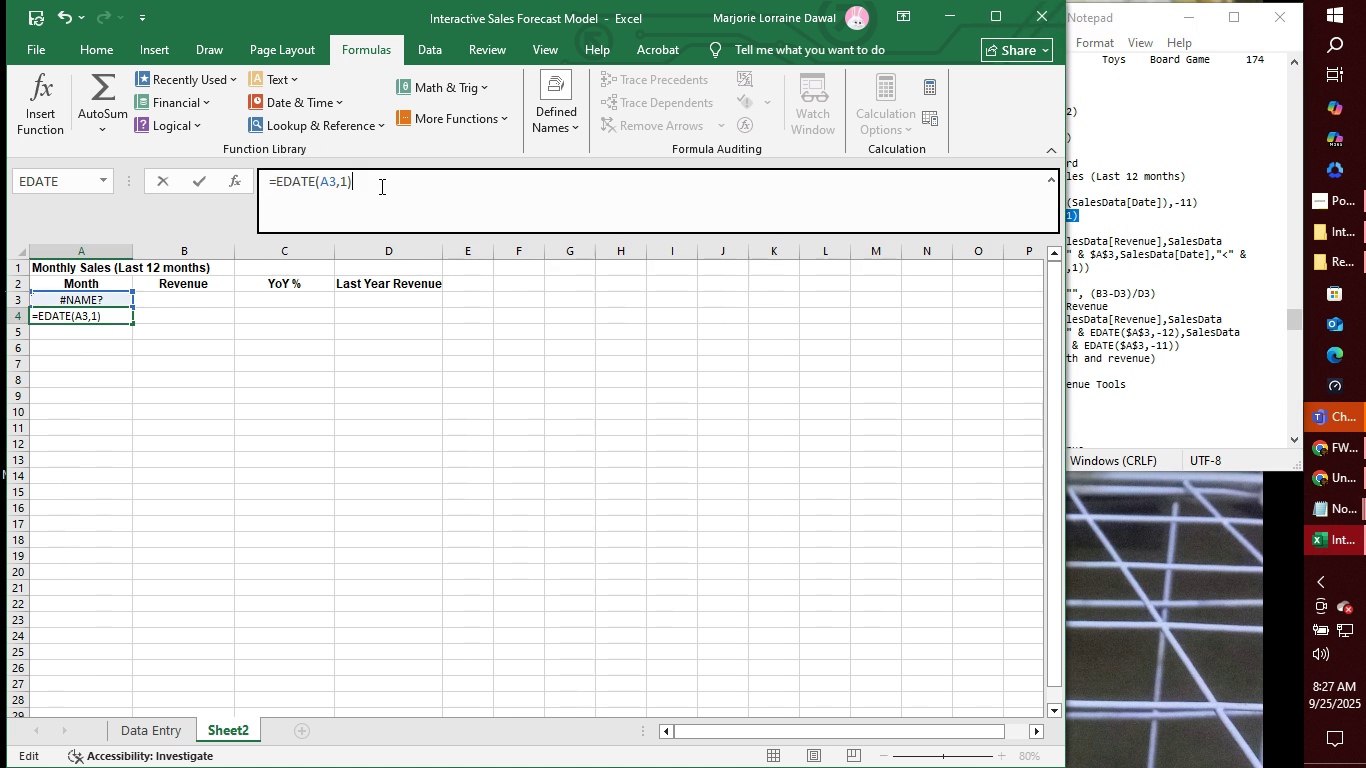 
key(Enter)
 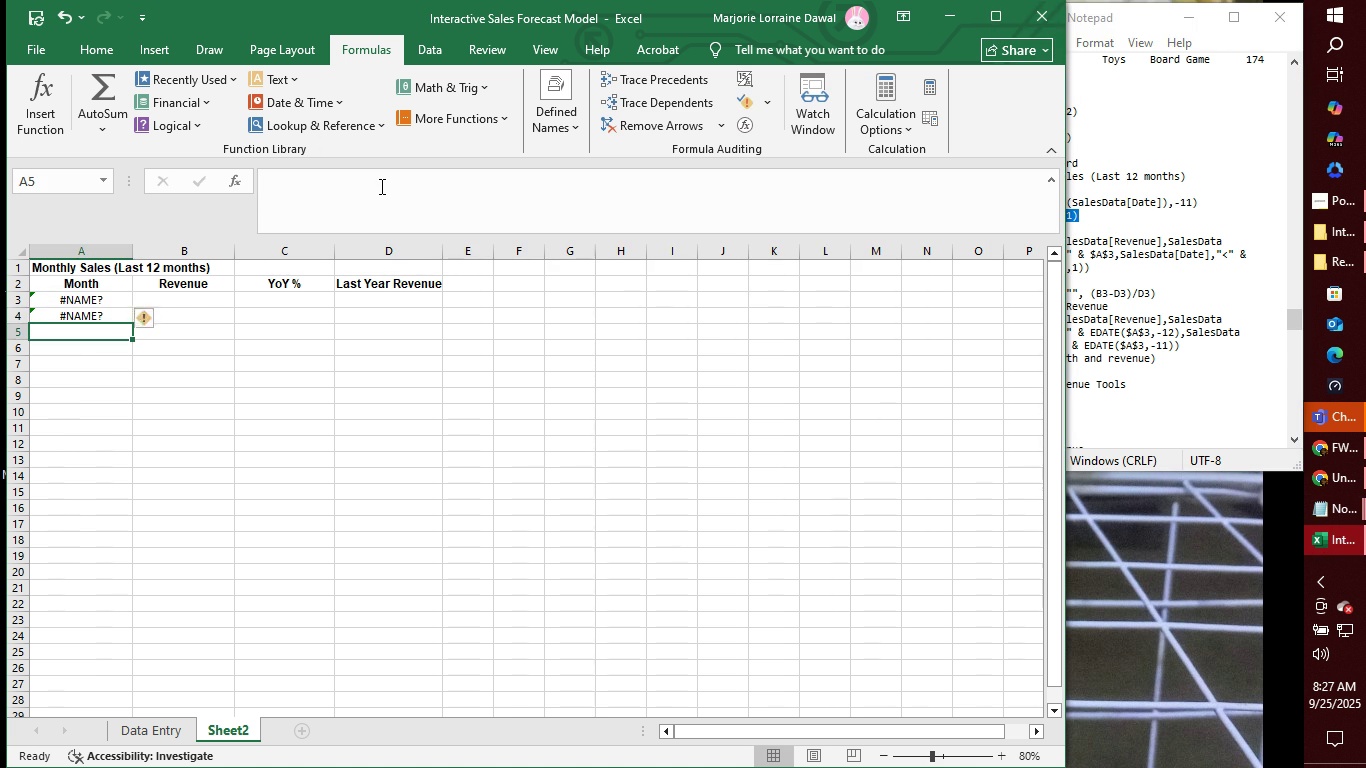 
key(ArrowUp)
 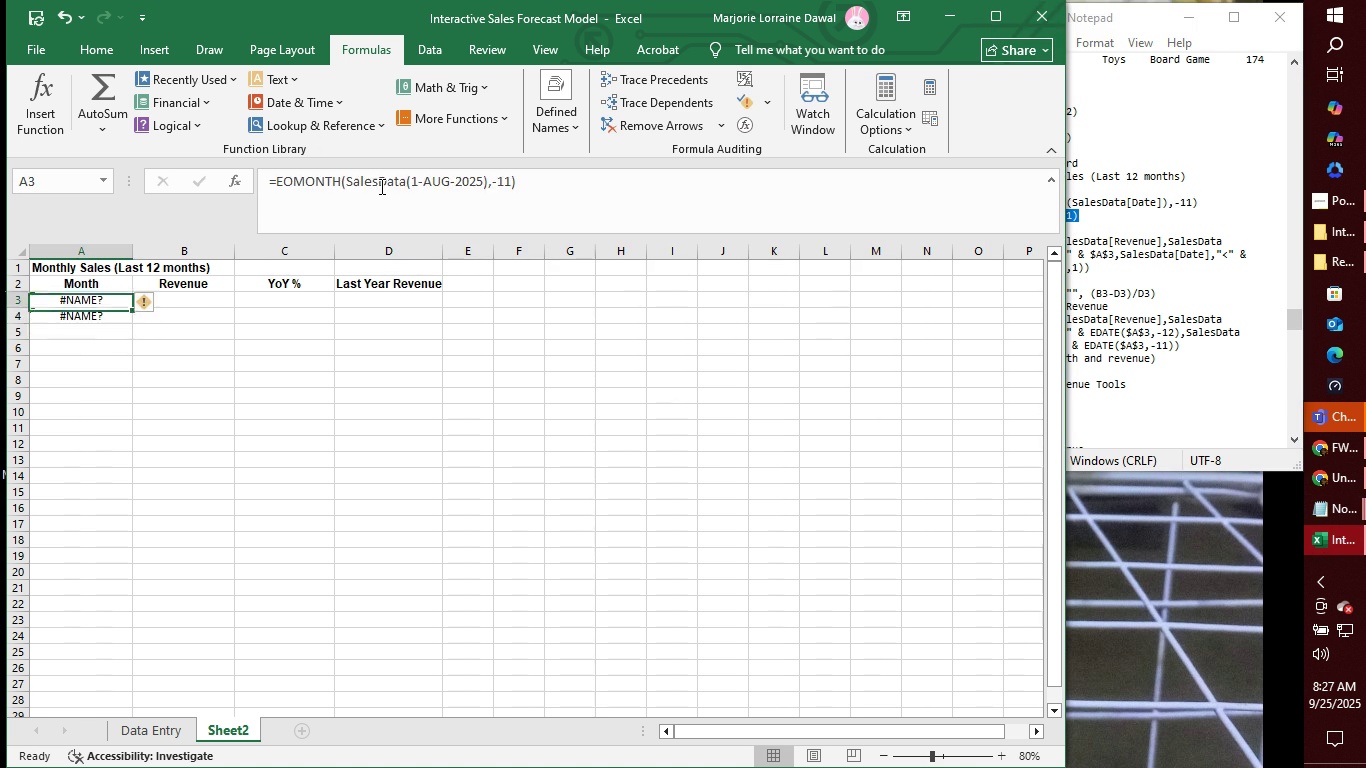 
key(ArrowUp)
 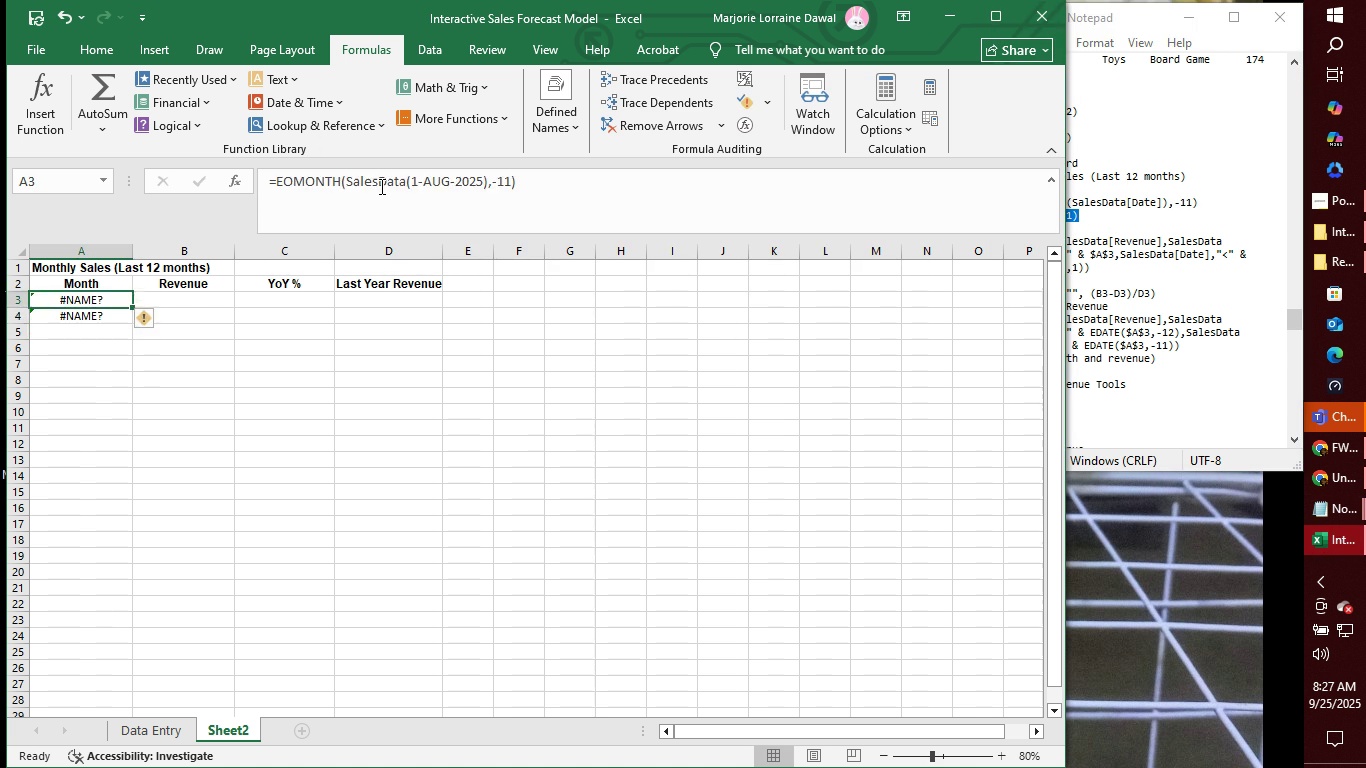 
key(ArrowDown)
 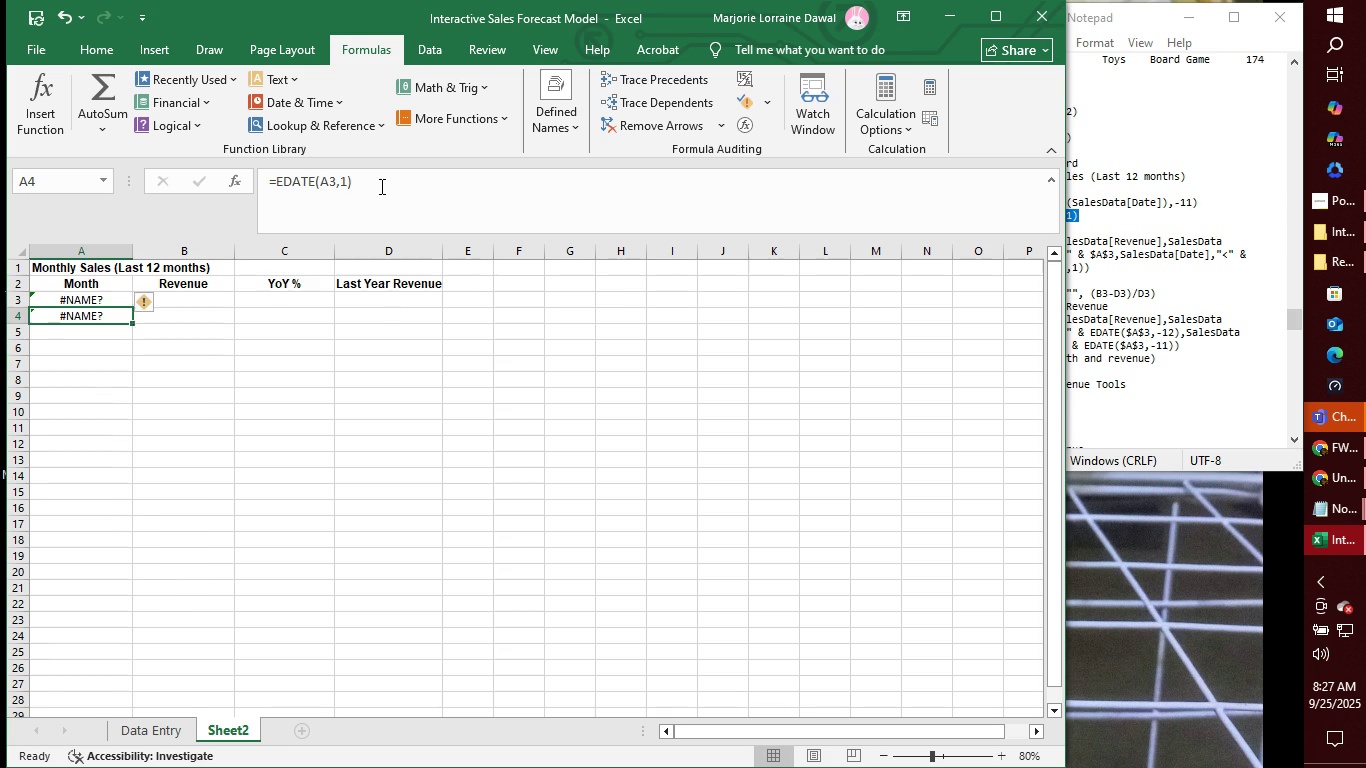 
key(ArrowUp)
 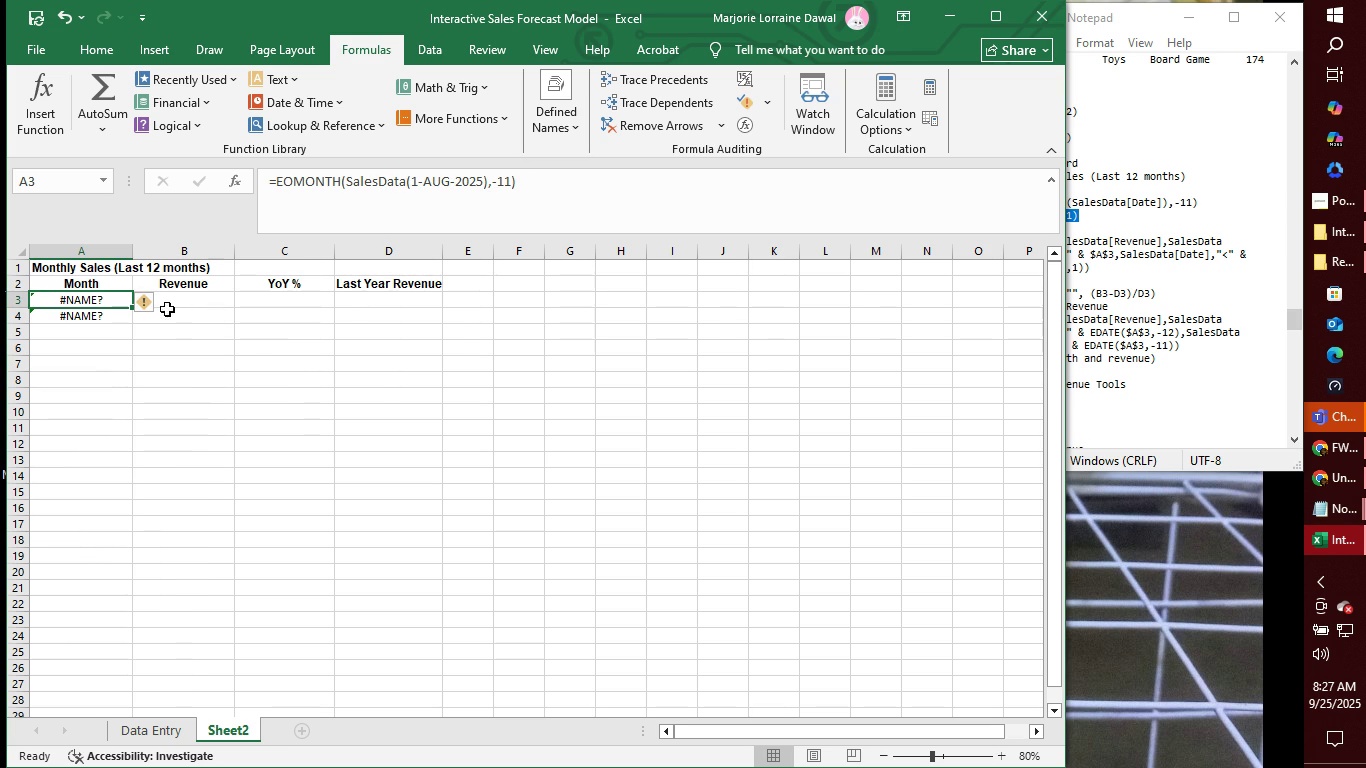 
left_click([149, 306])
 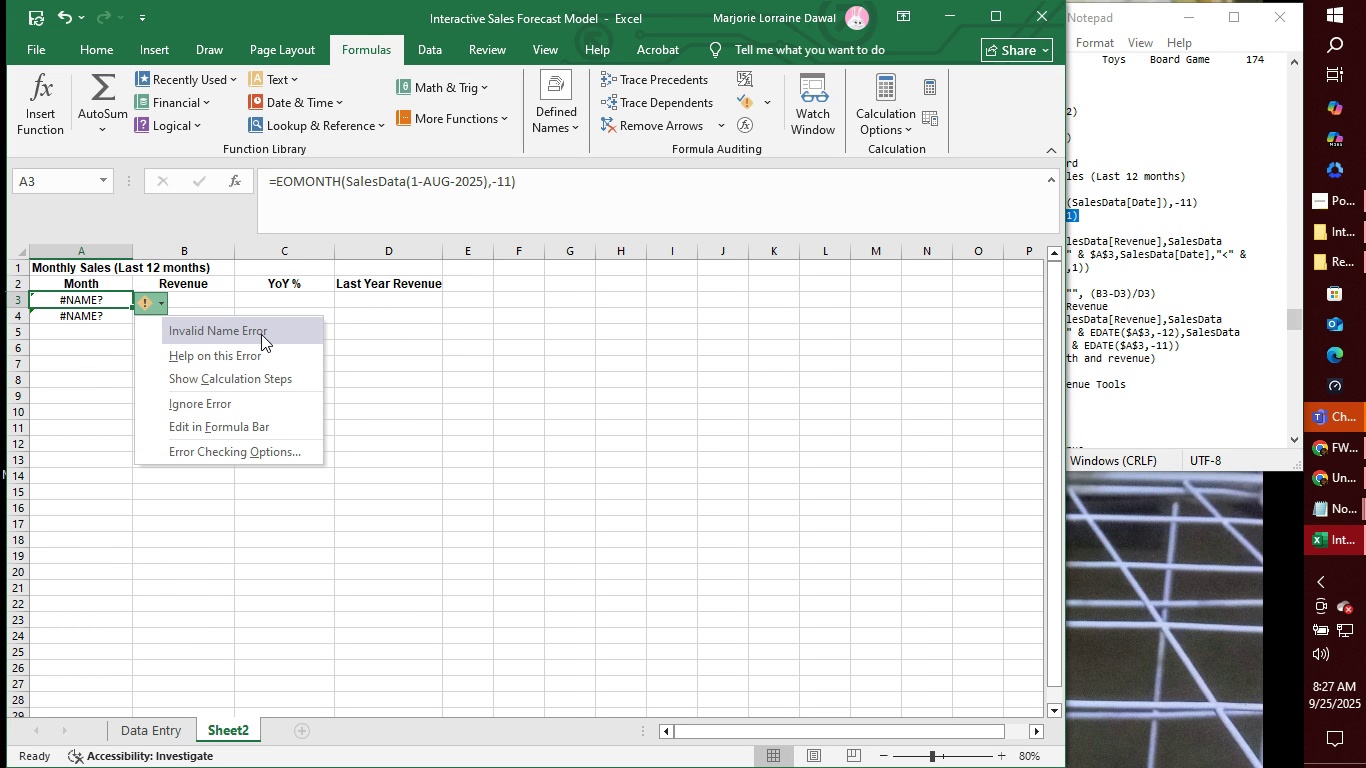 
wait(9.21)
 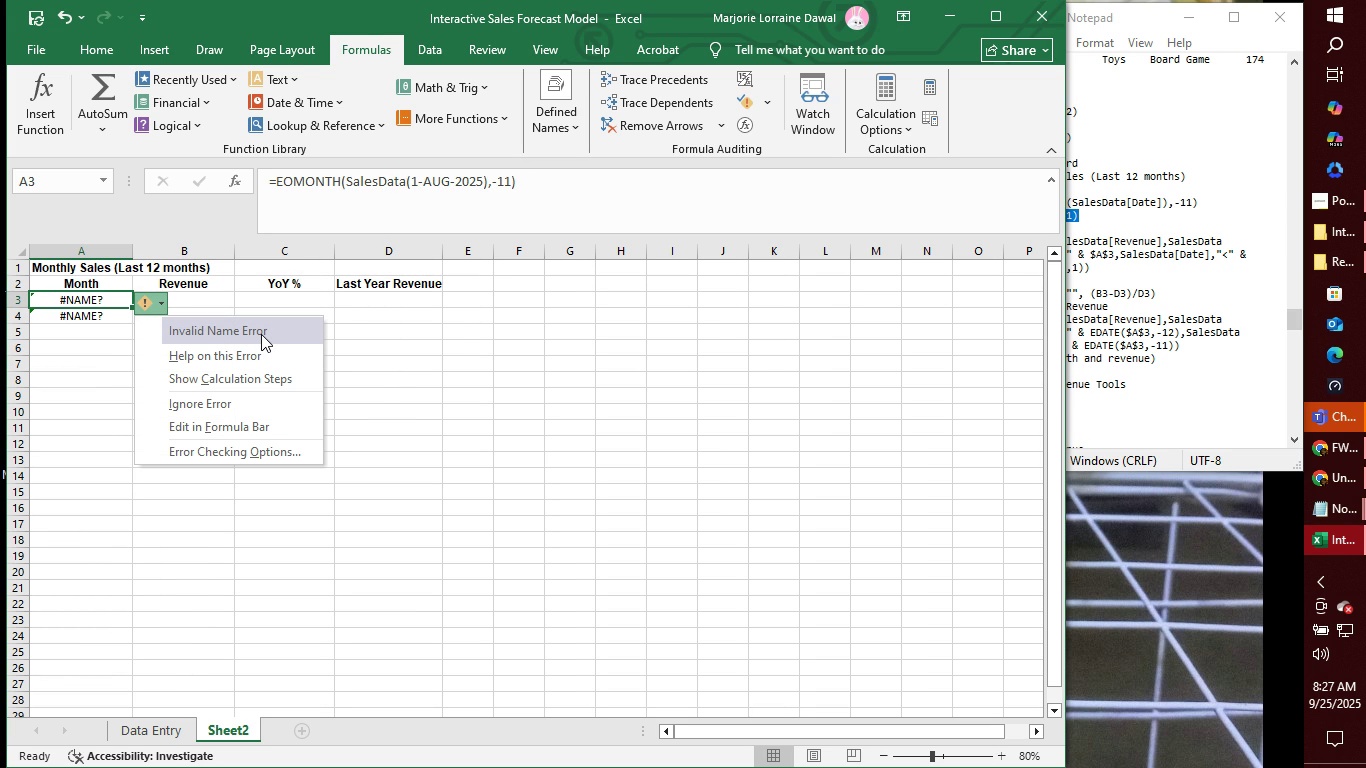 
left_click([408, 183])
 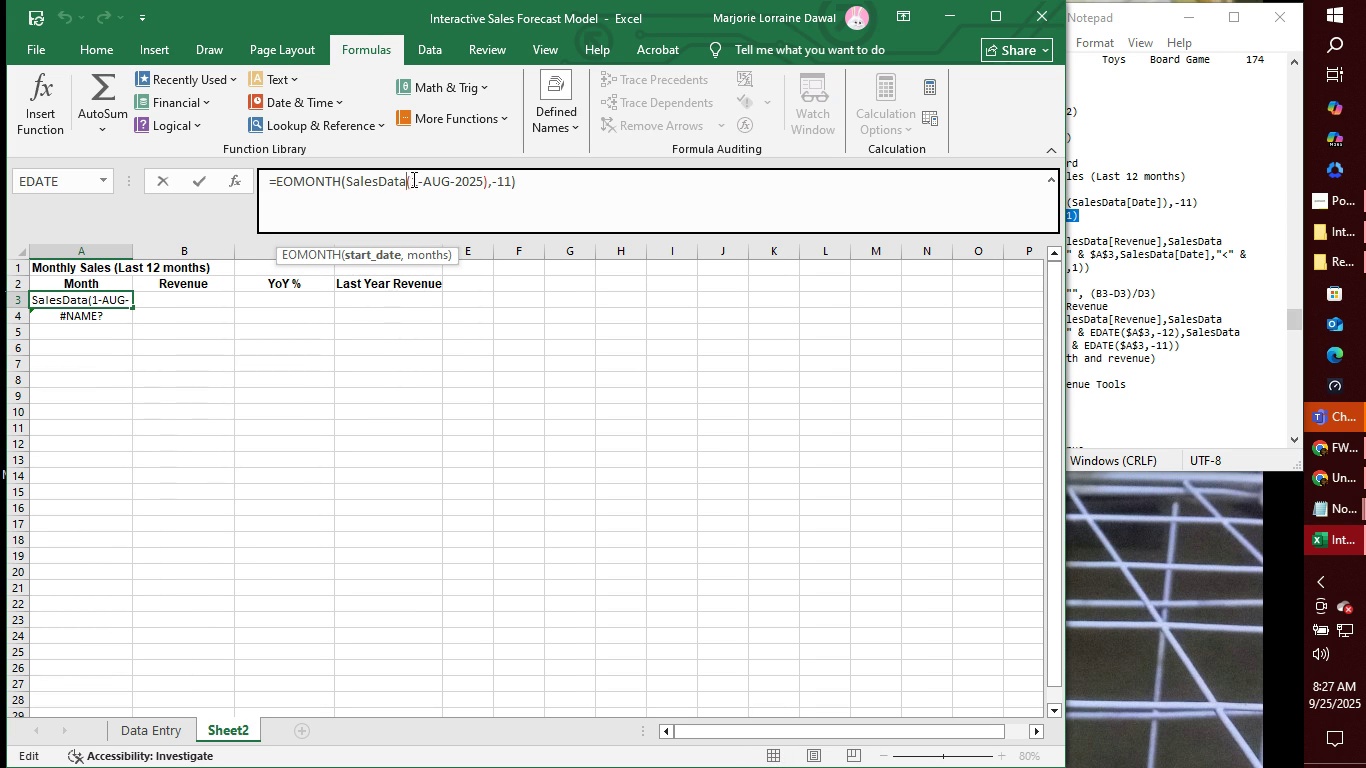 
left_click([412, 179])
 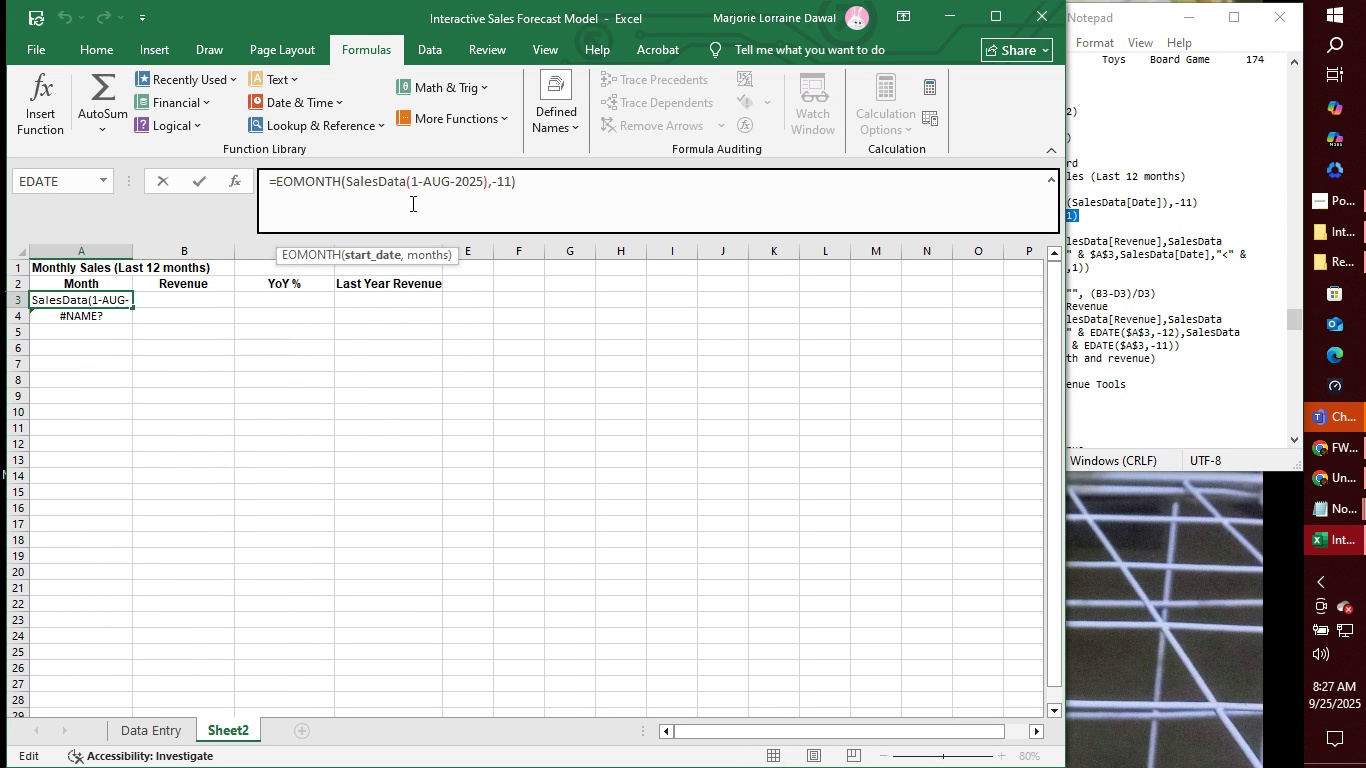 
wait(7.73)
 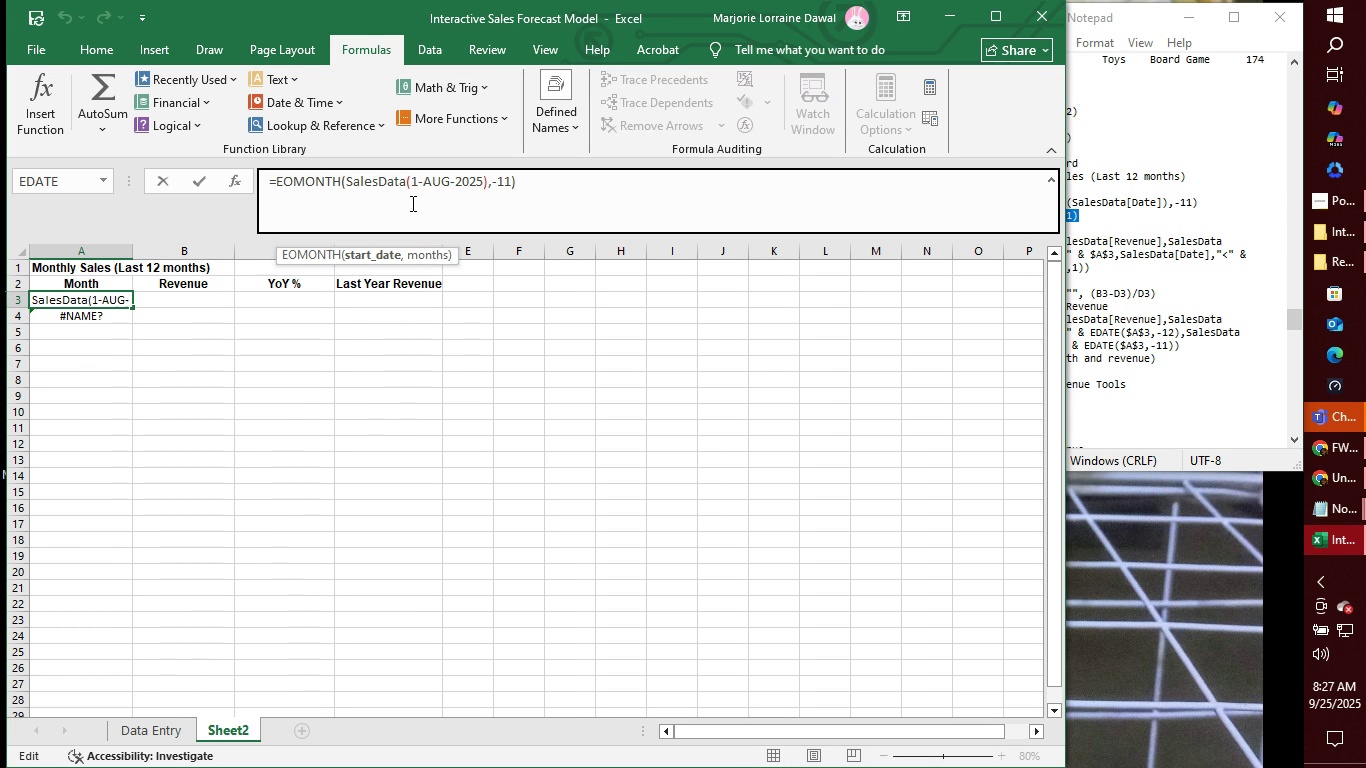 
key(BracketLeft)
 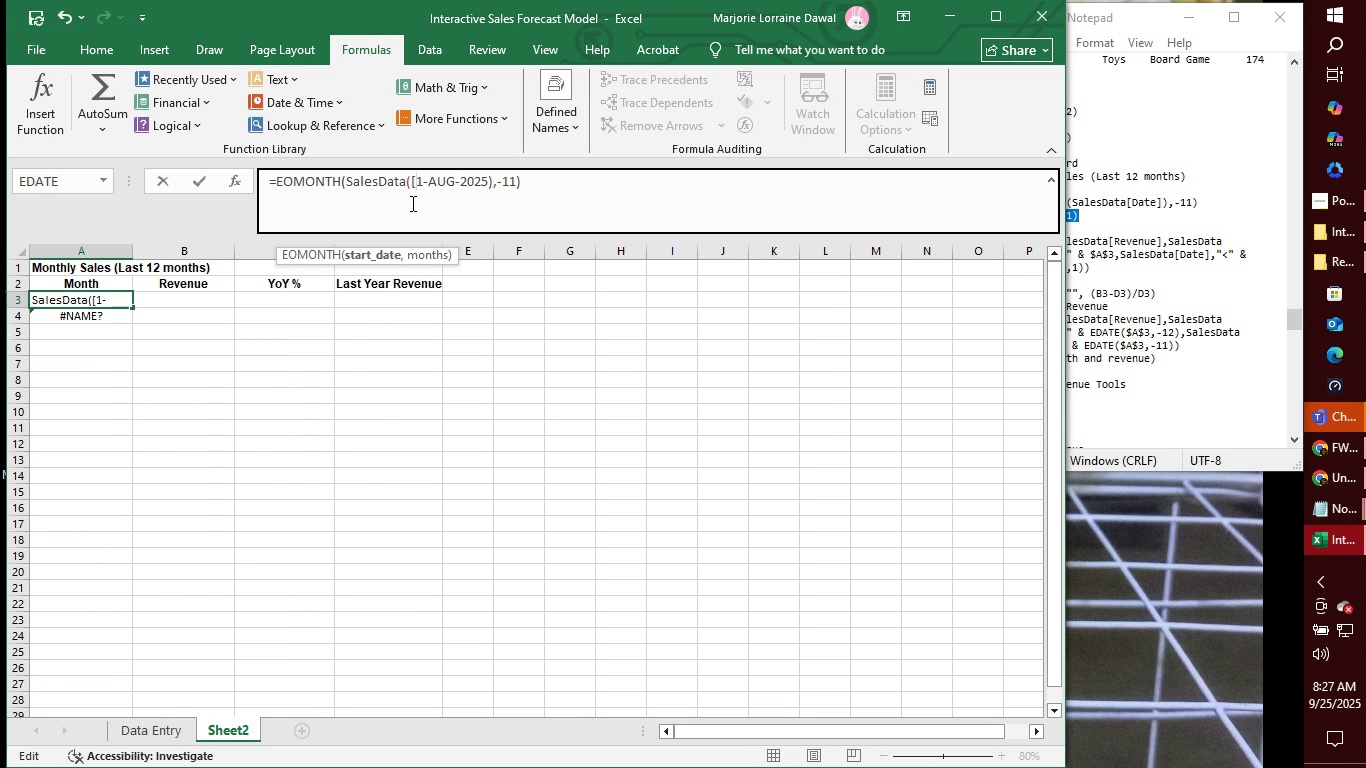 
key(ArrowRight)
 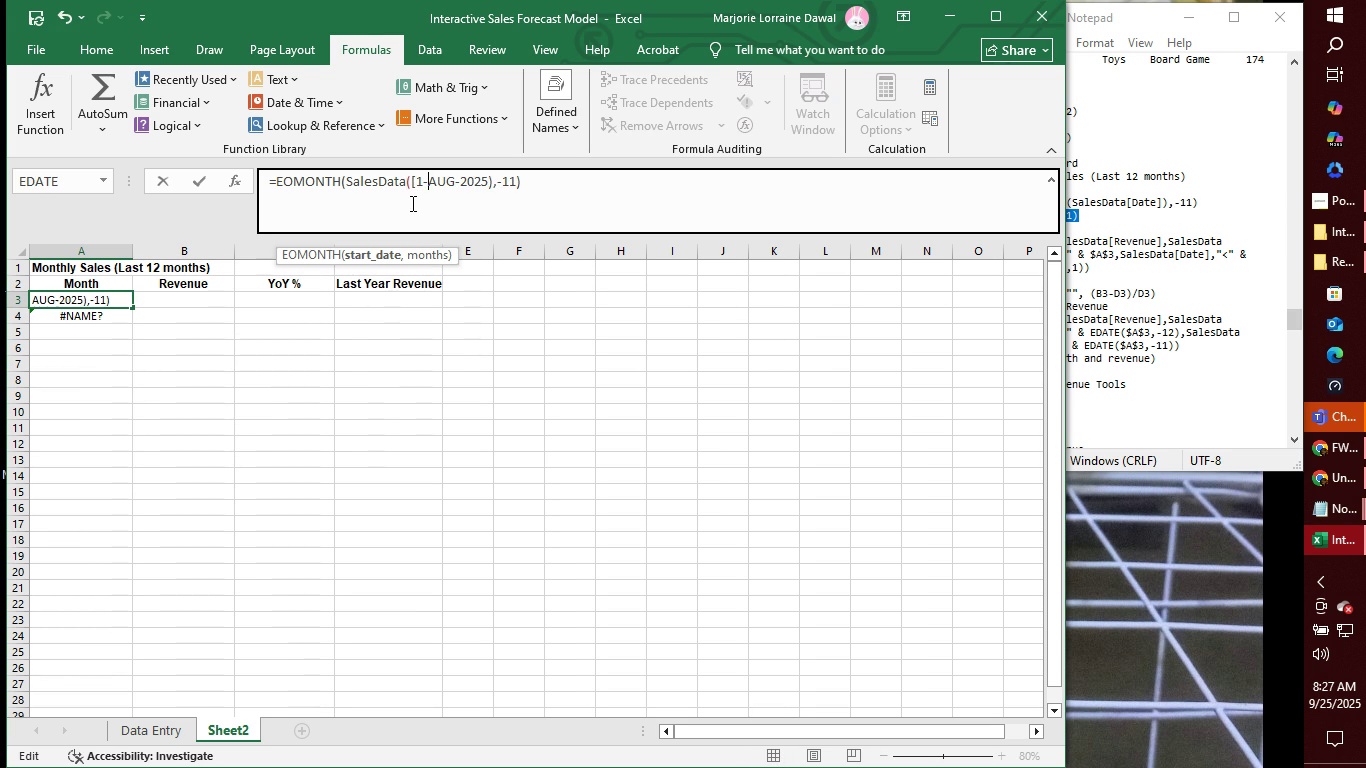 
key(ArrowRight)
 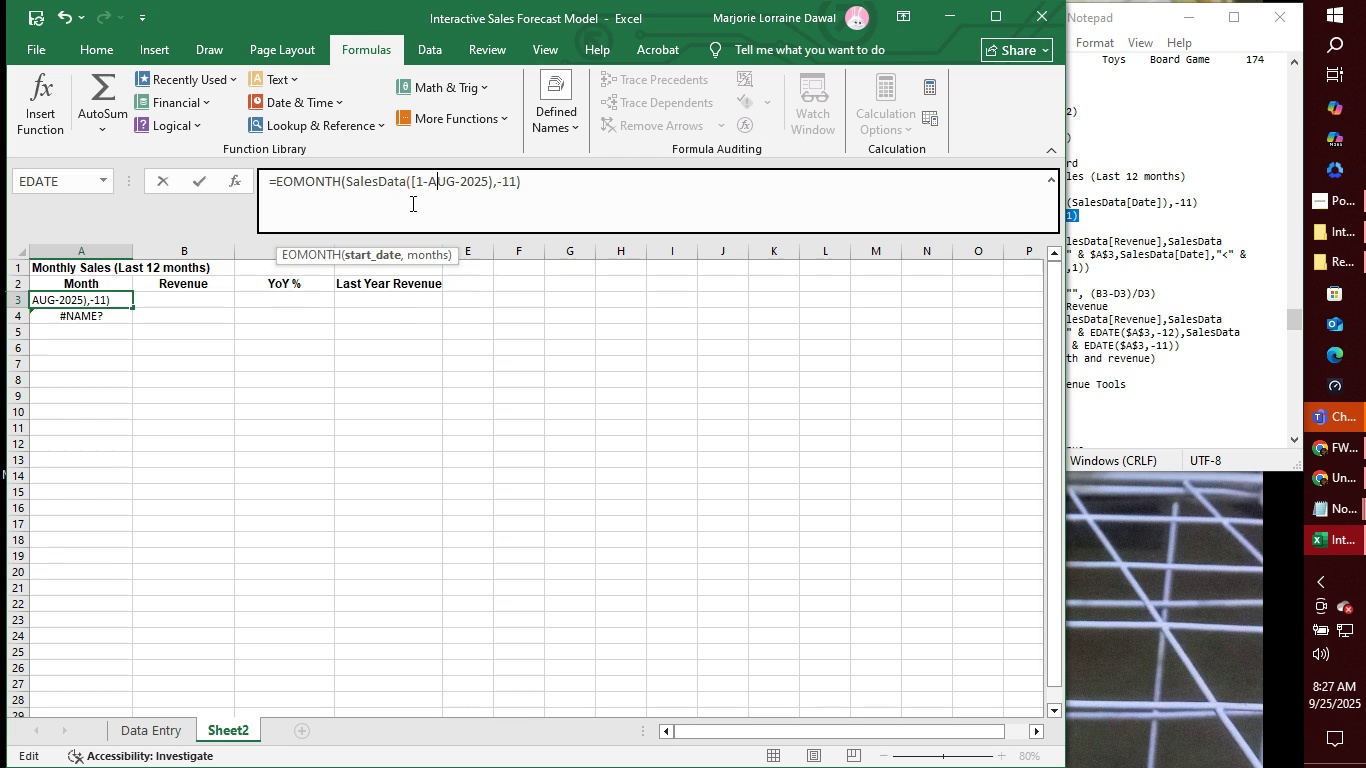 
key(ArrowRight)
 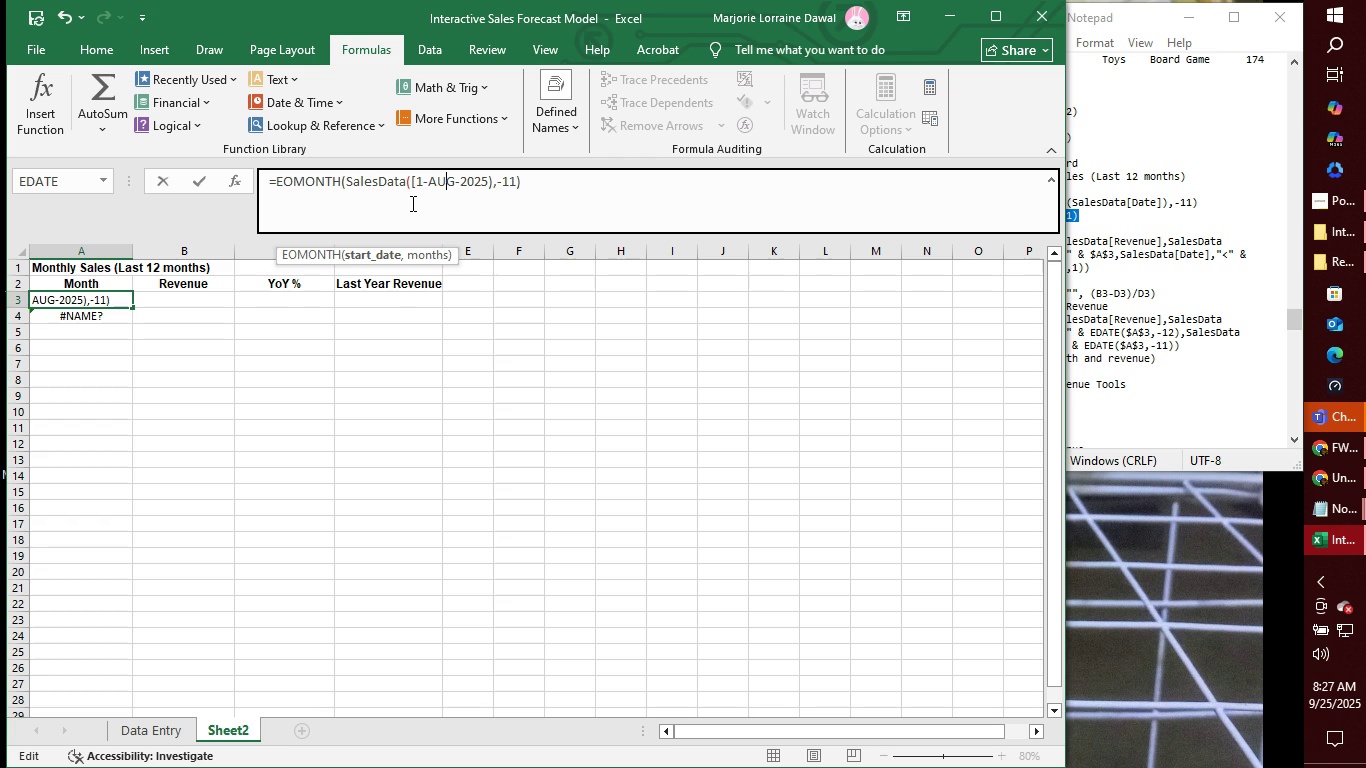 
key(ArrowRight)
 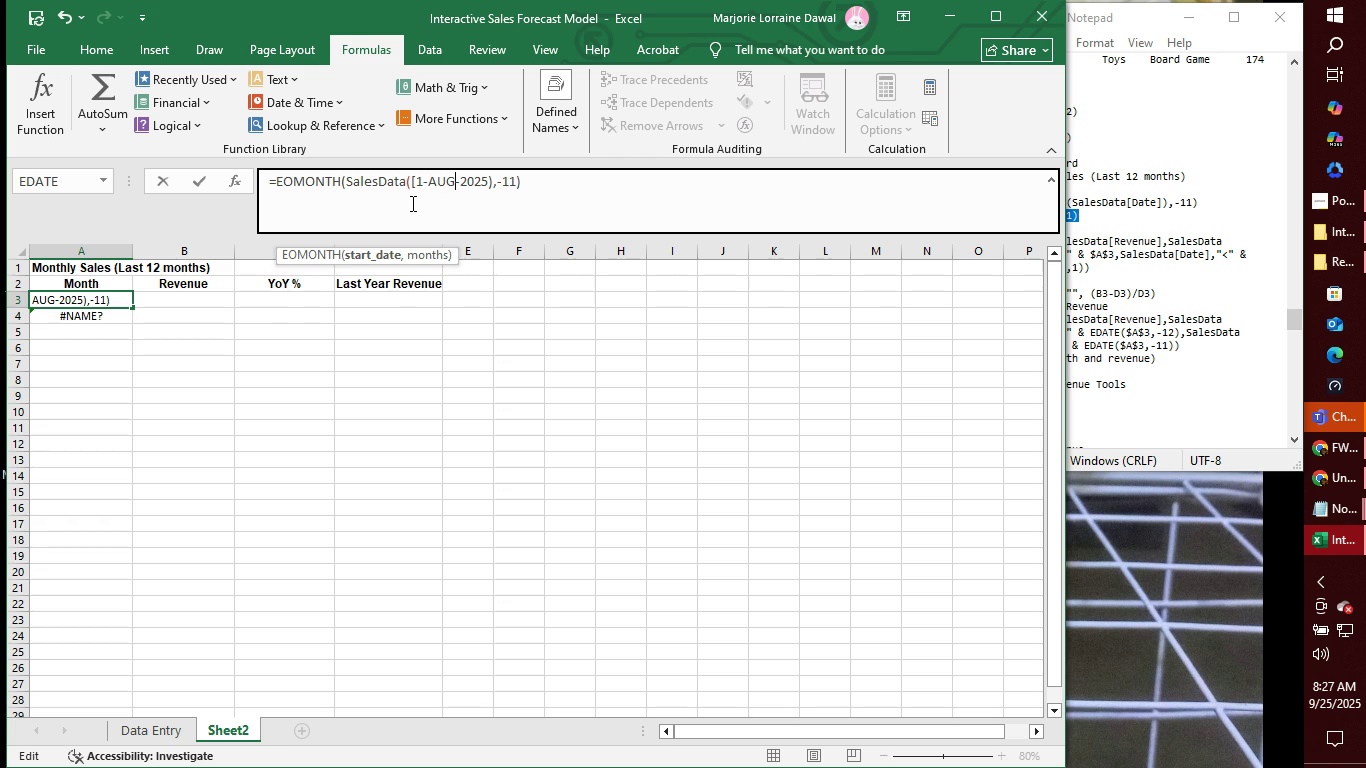 
key(ArrowRight)
 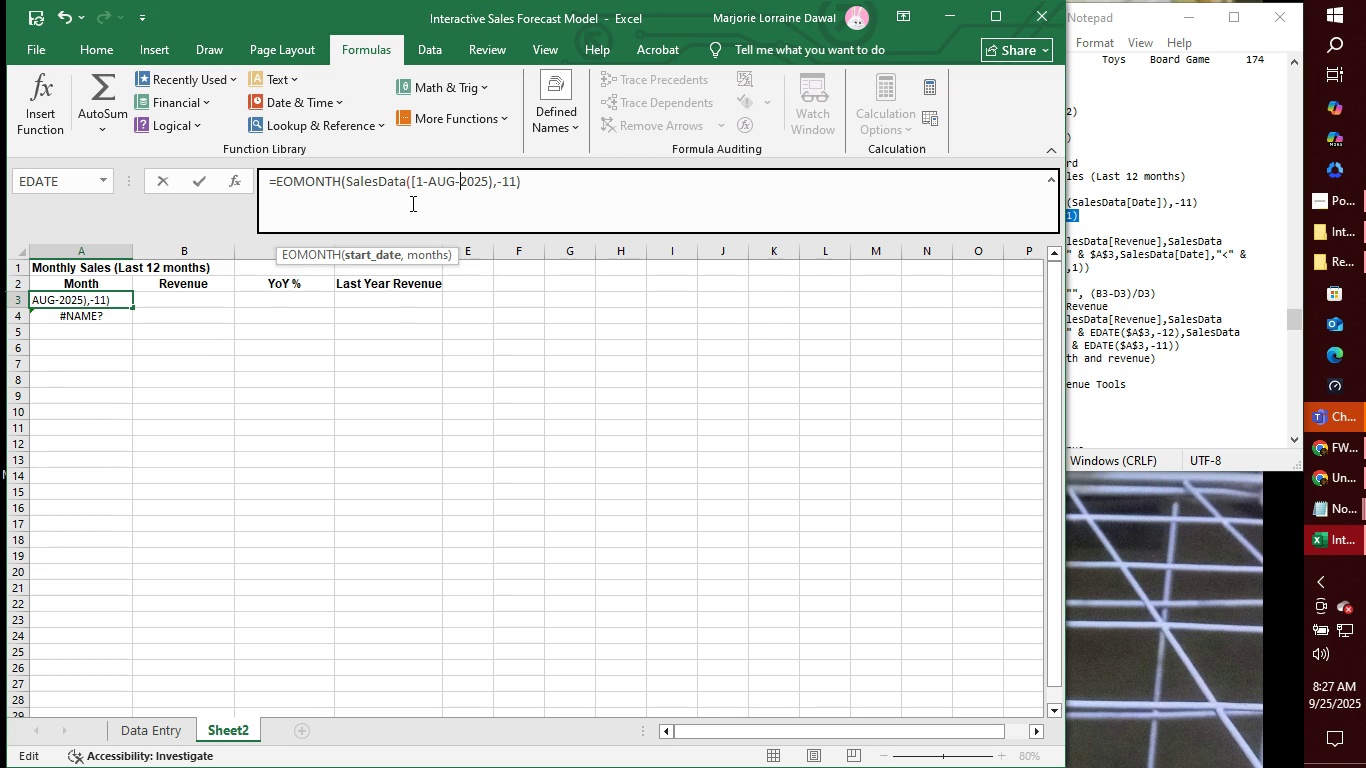 
key(ArrowRight)
 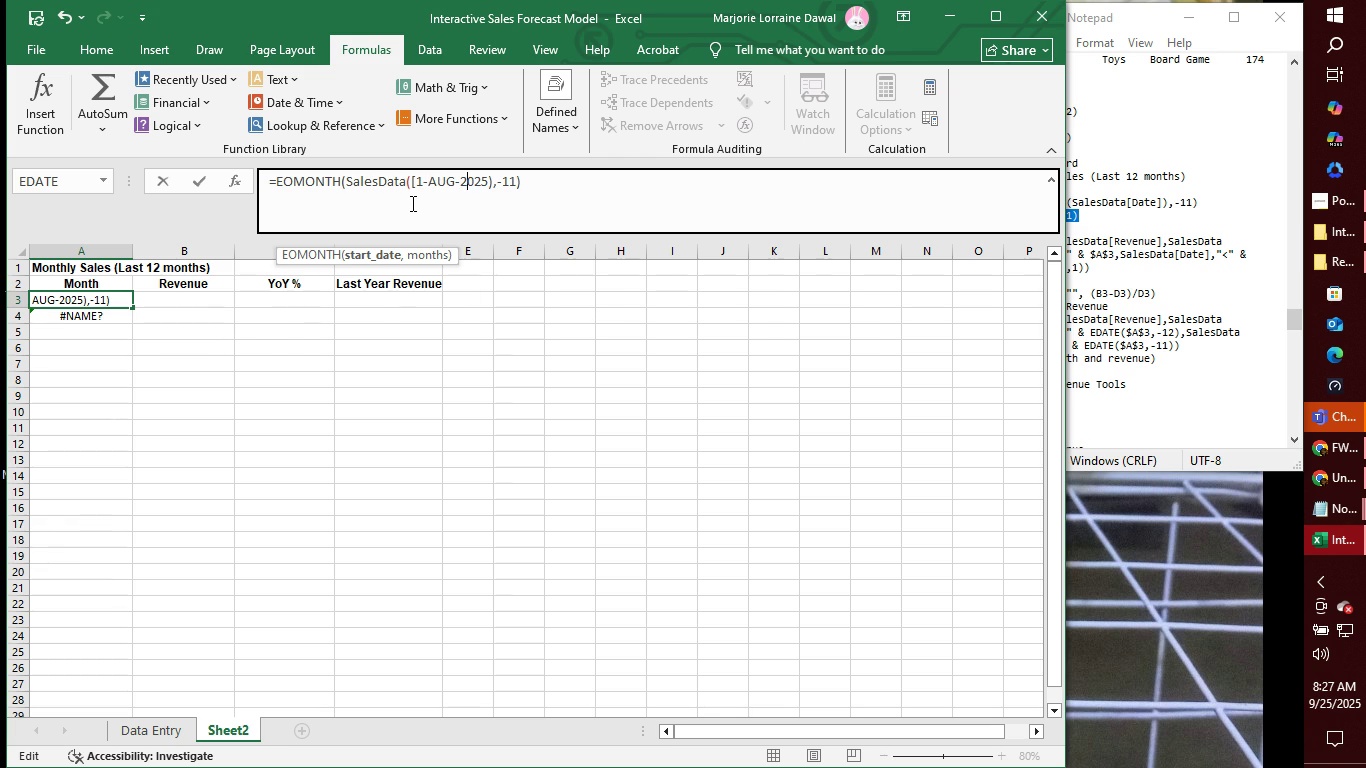 
key(ArrowRight)
 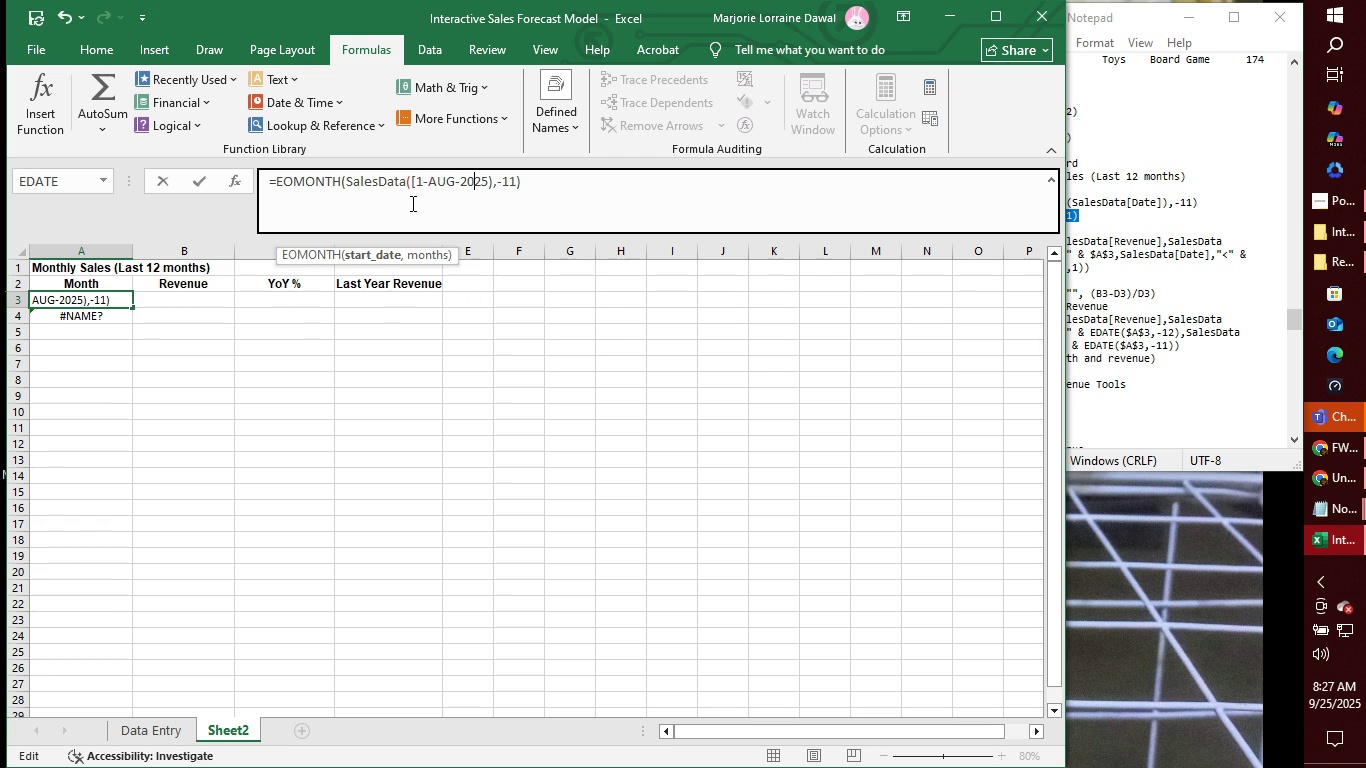 
key(ArrowRight)
 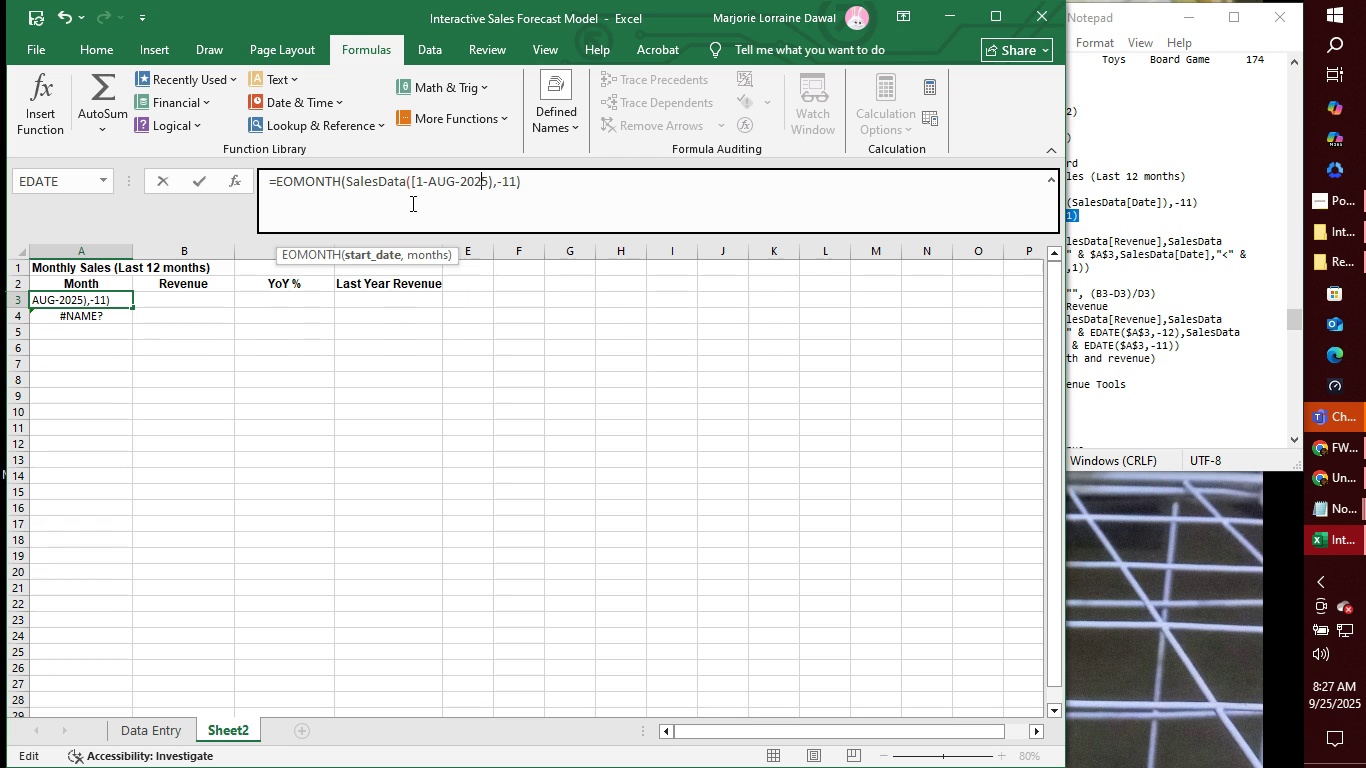 
key(ArrowRight)
 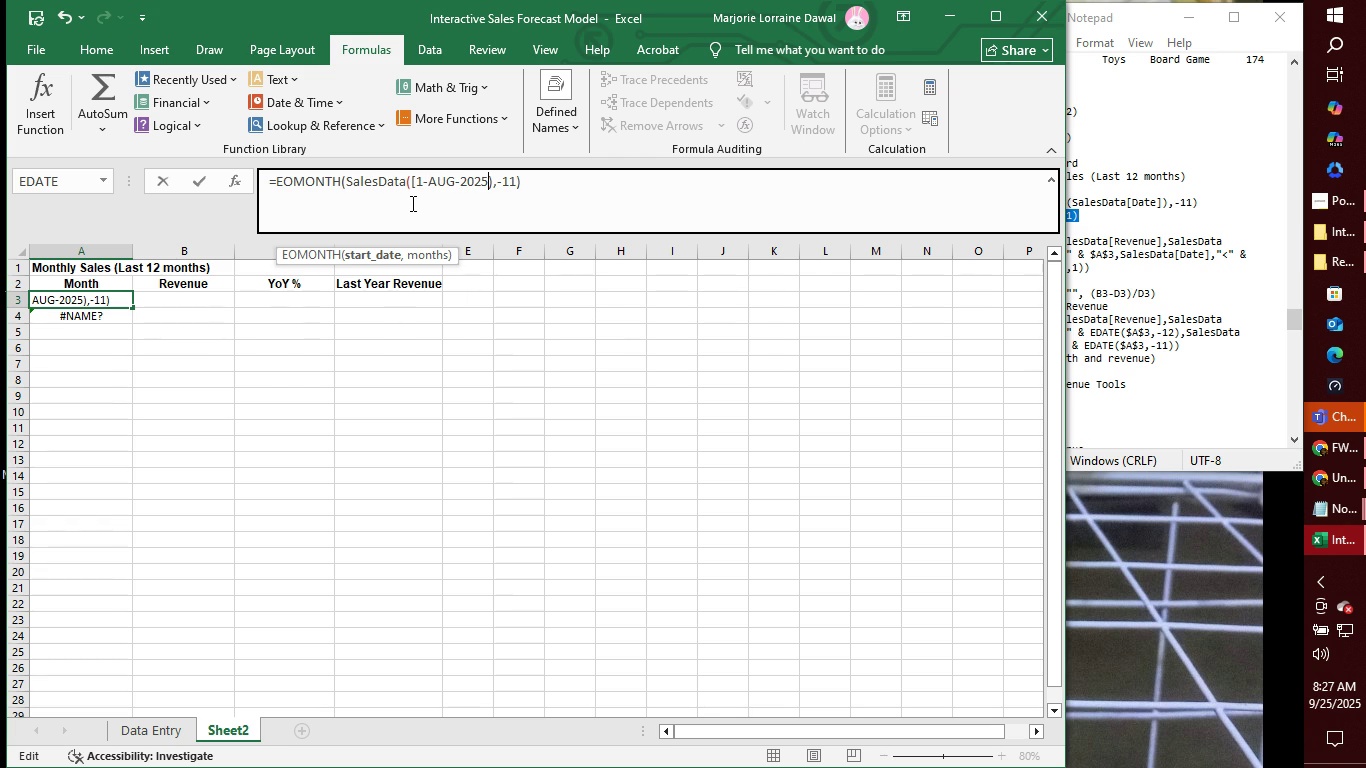 
key(ArrowRight)
 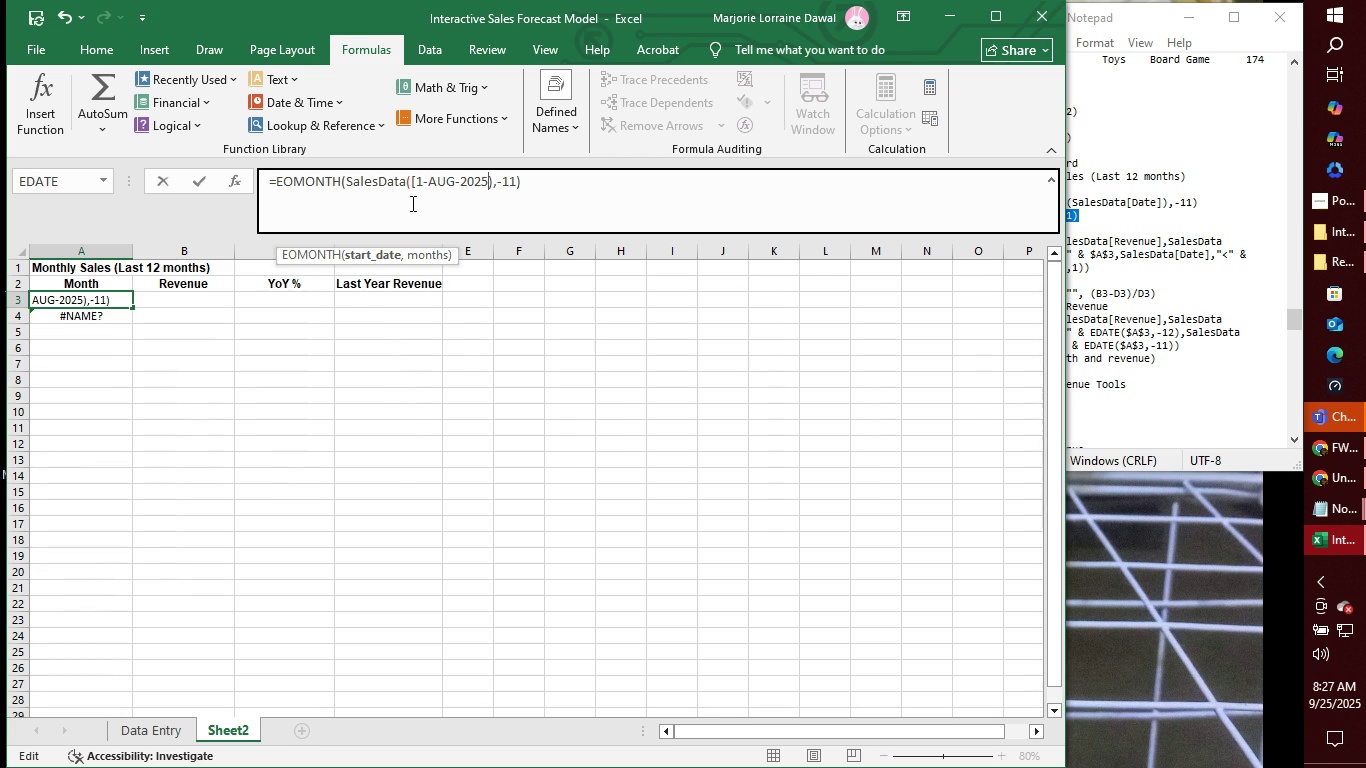 
key(BracketRight)
 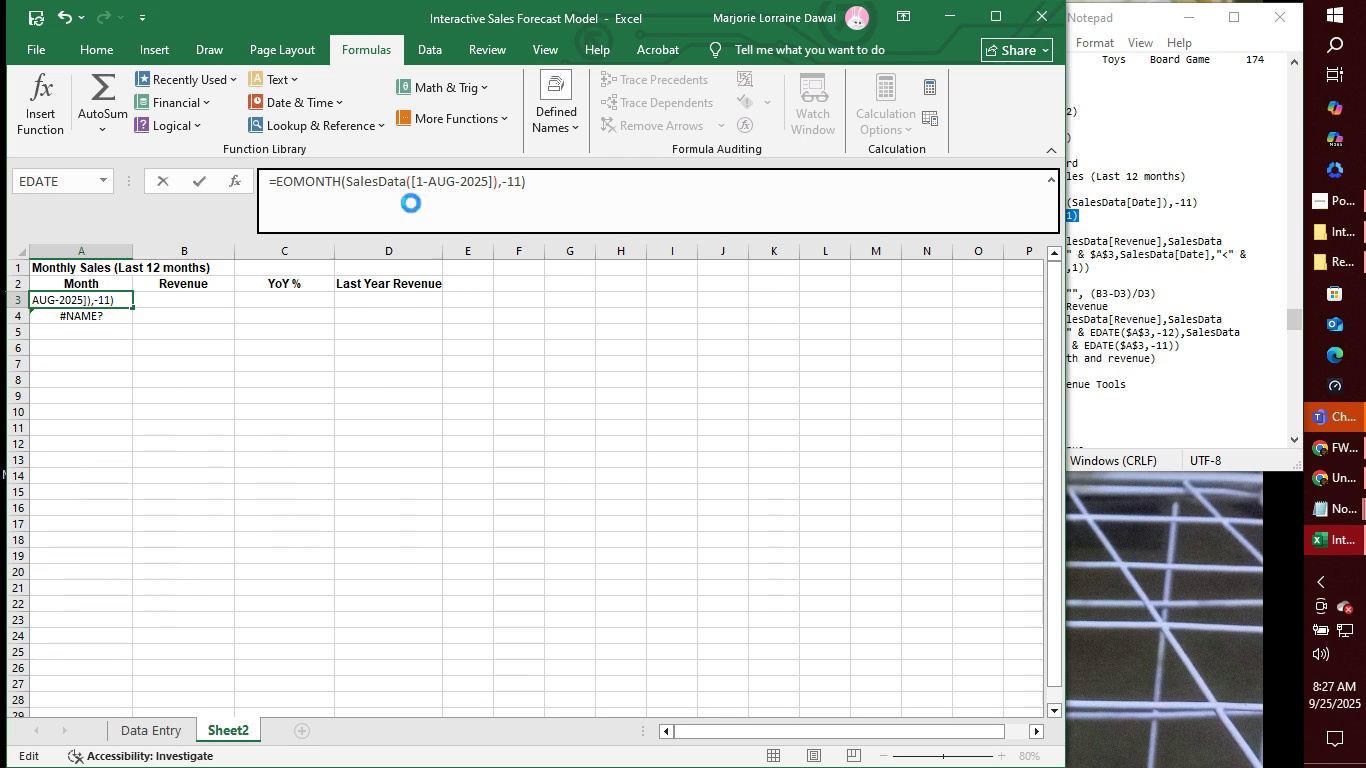 
key(Enter)
 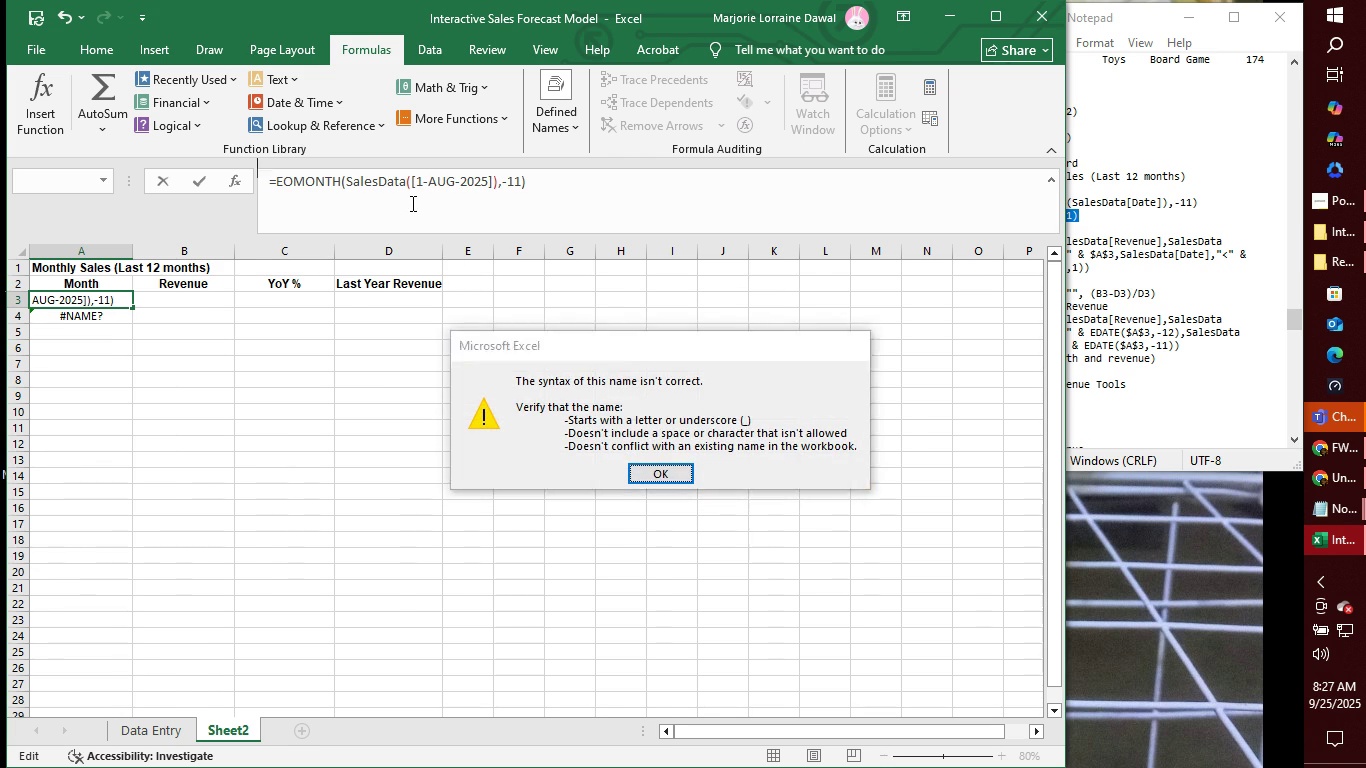 
key(Enter)
 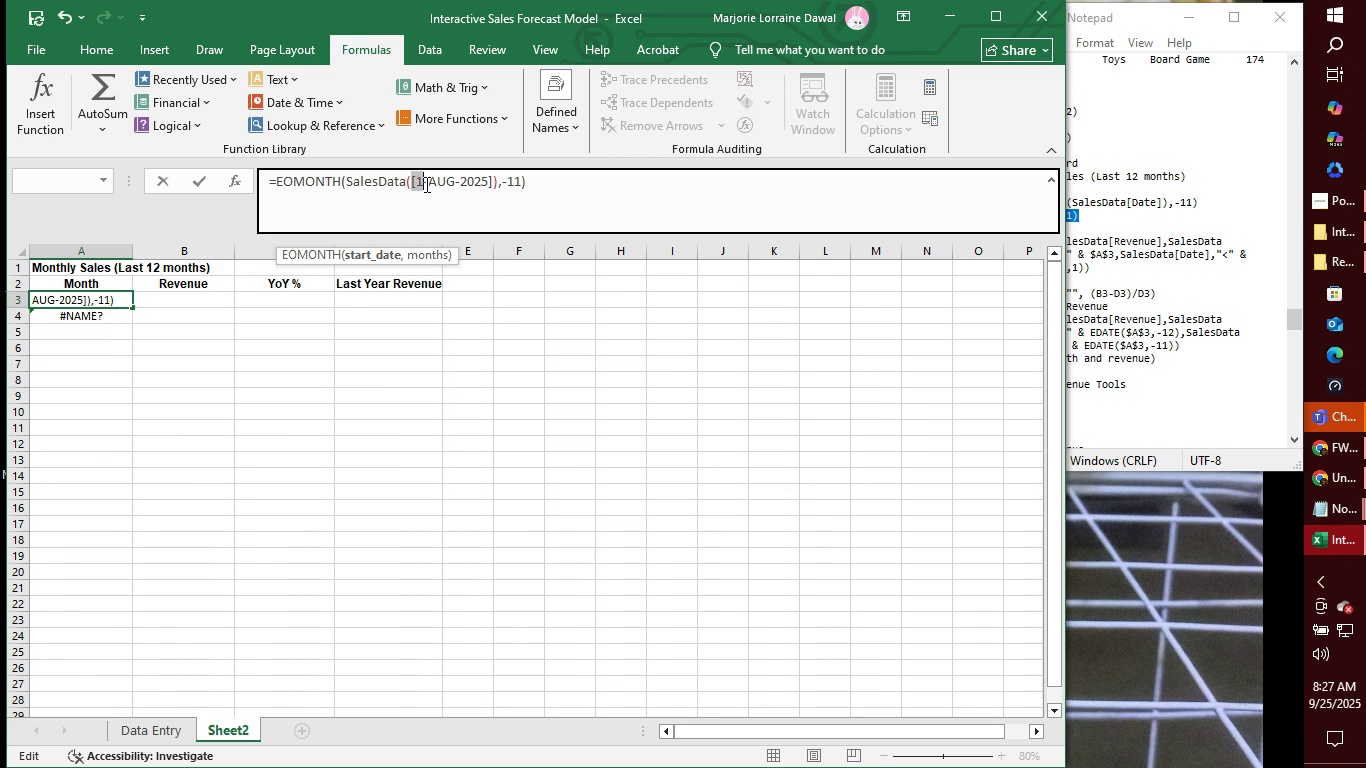 
left_click([423, 183])
 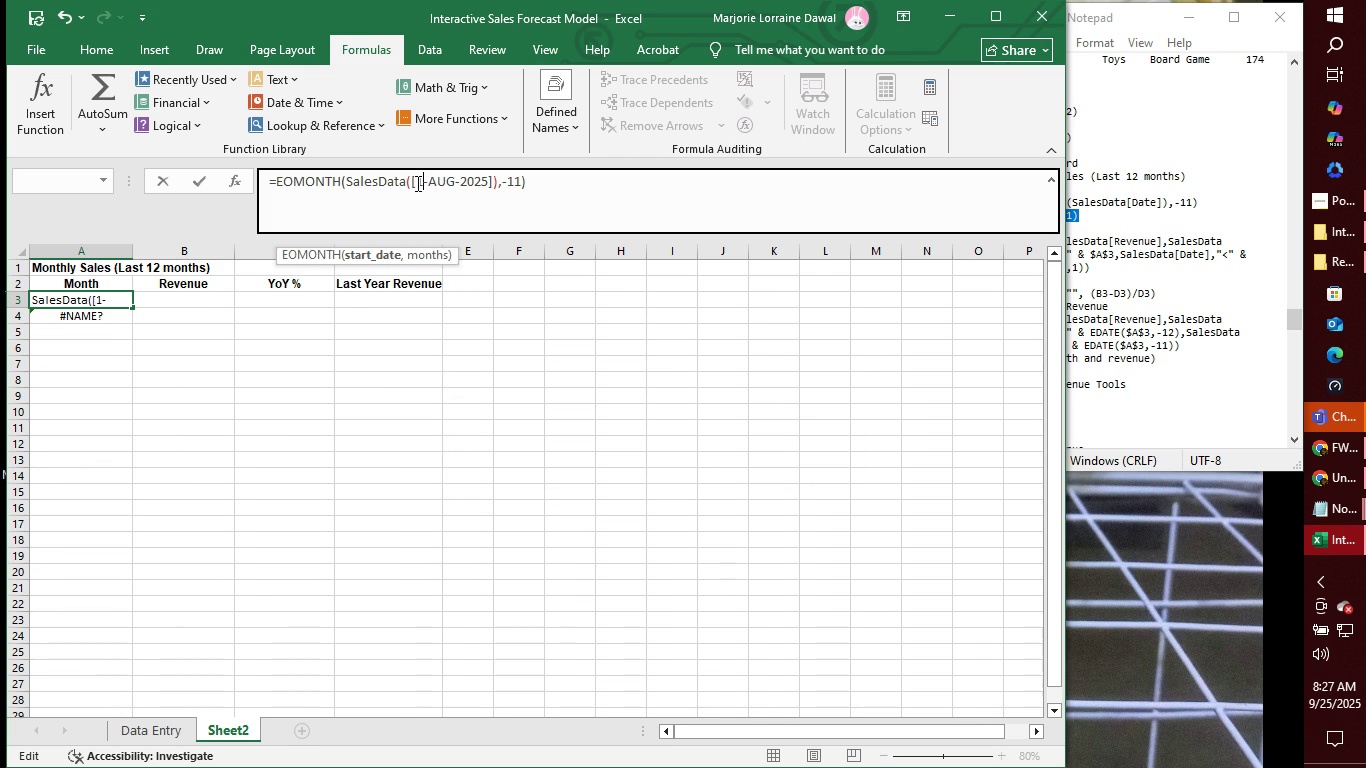 
left_click([416, 183])
 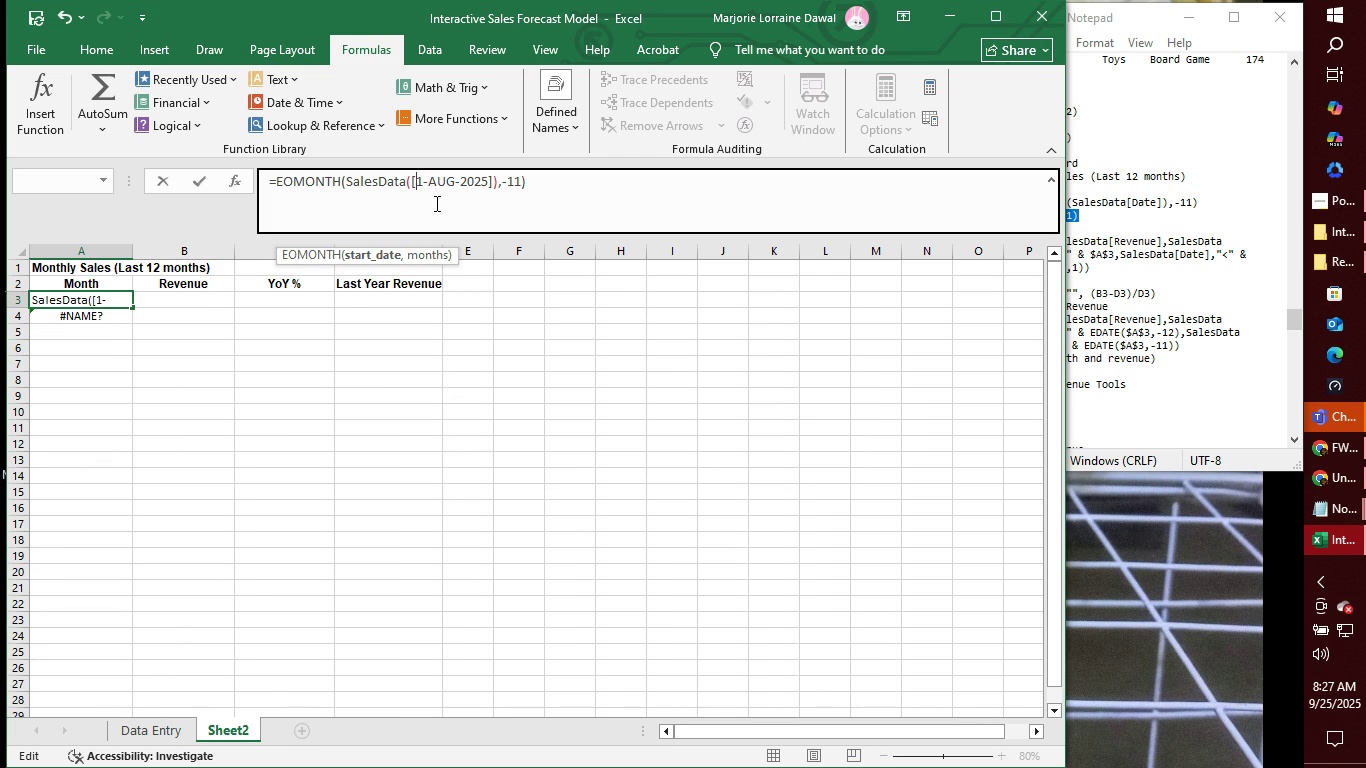 
type(date )
 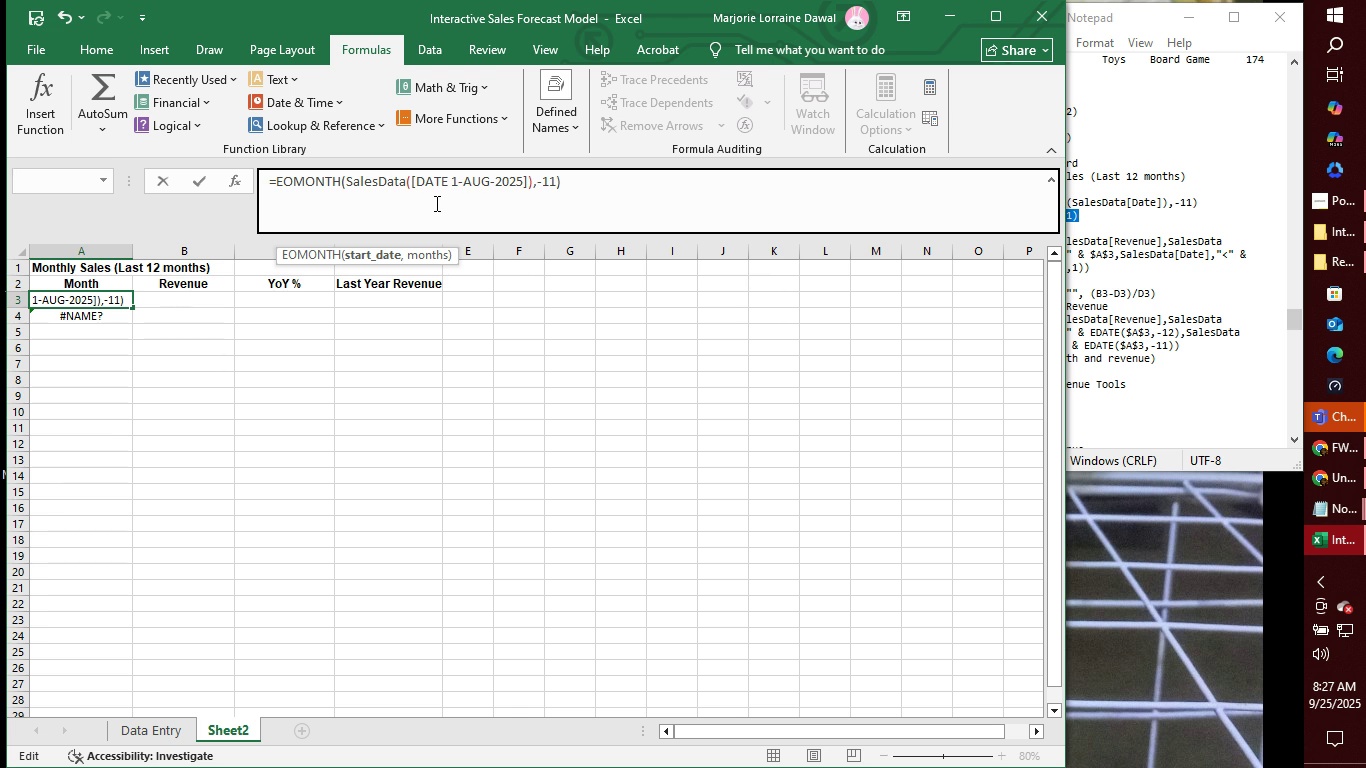 
key(Enter)
 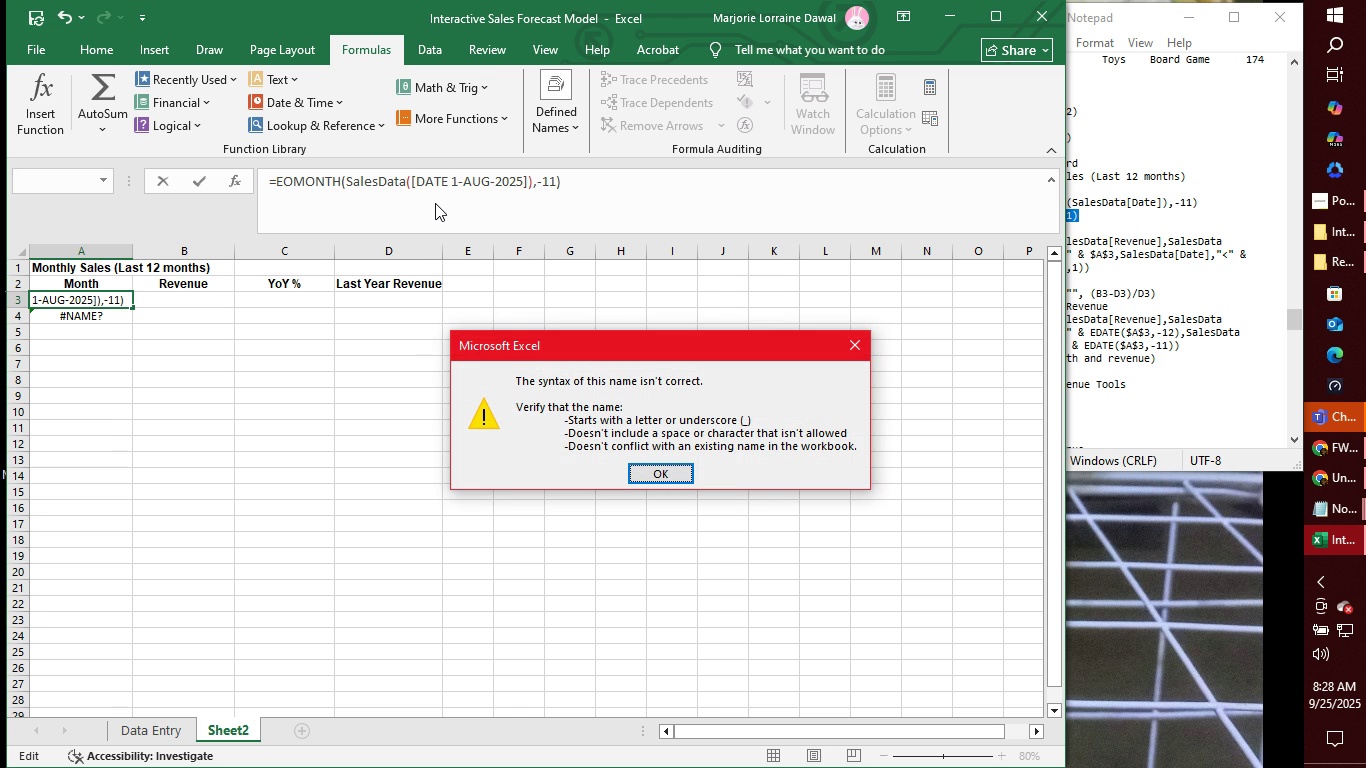 
wait(6.97)
 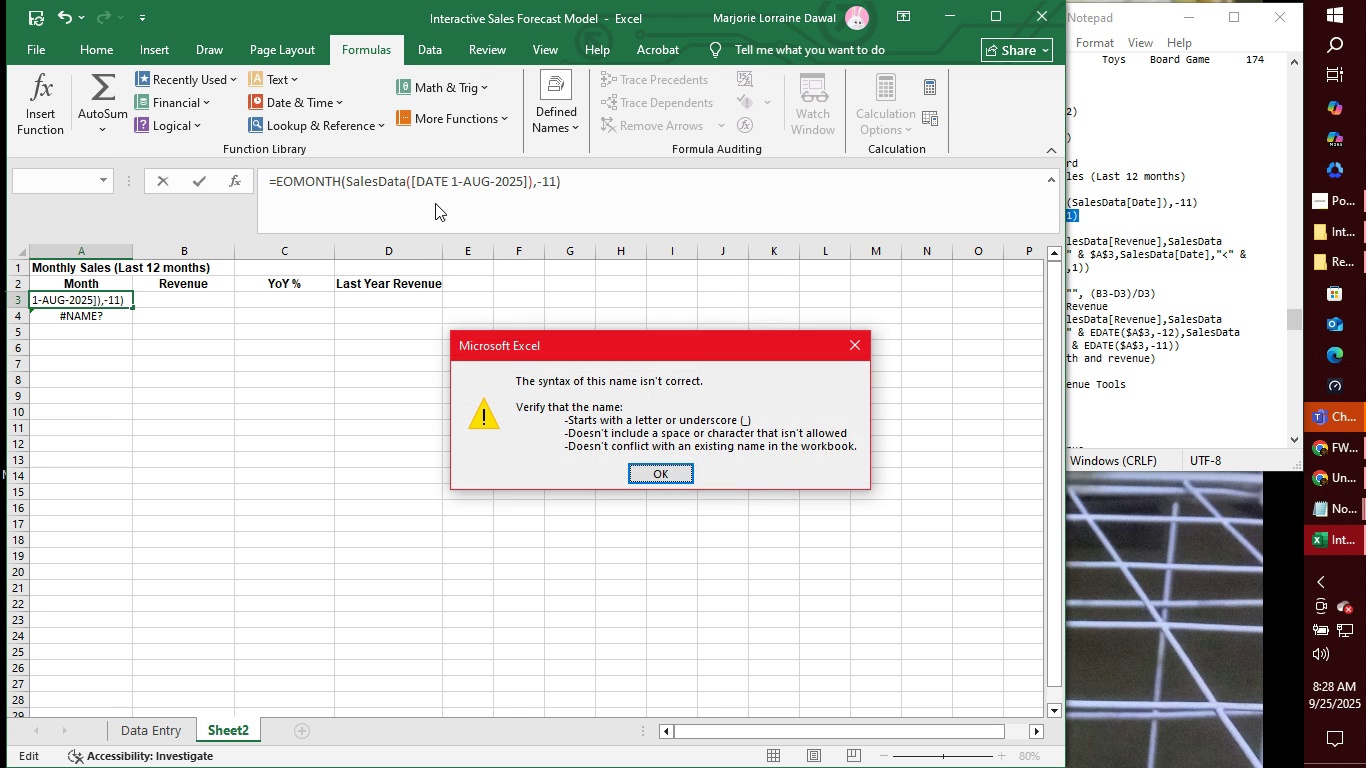 
key(Enter)
 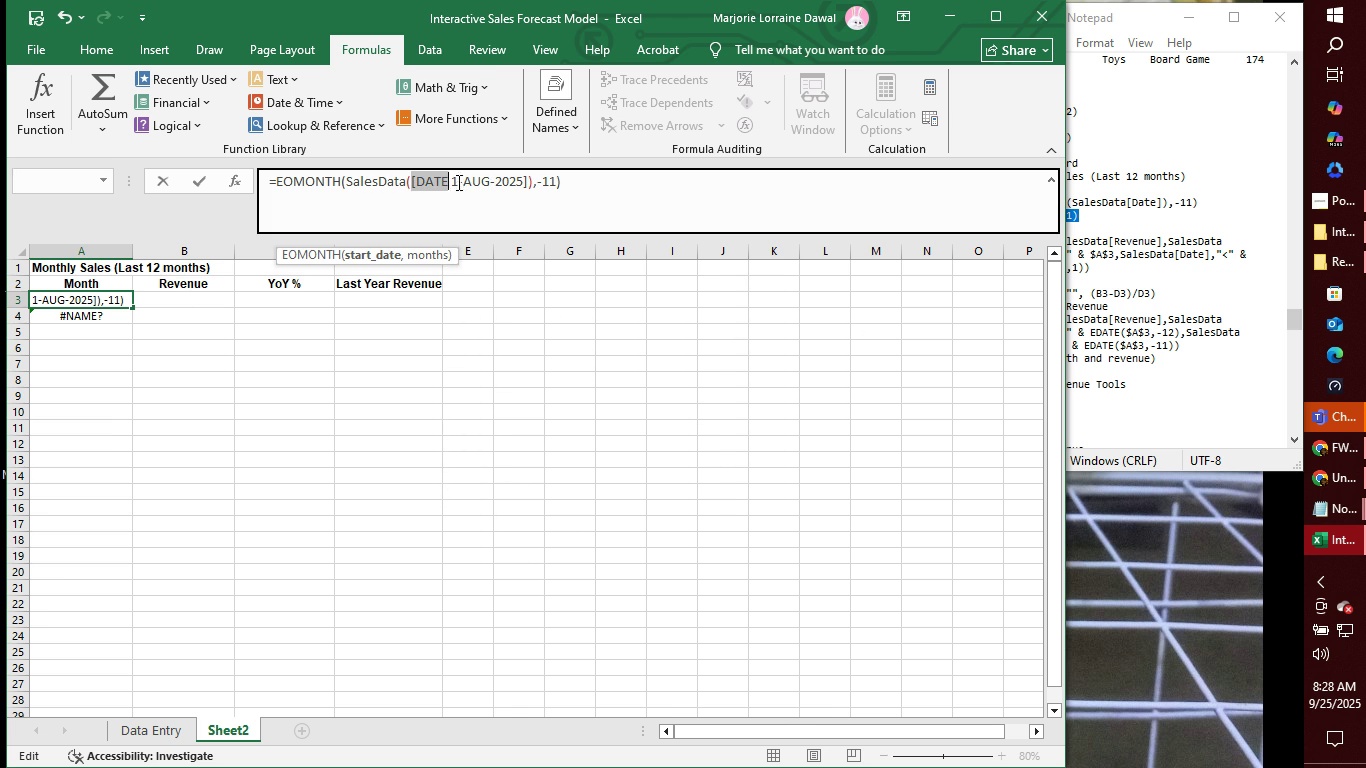 
left_click([451, 180])
 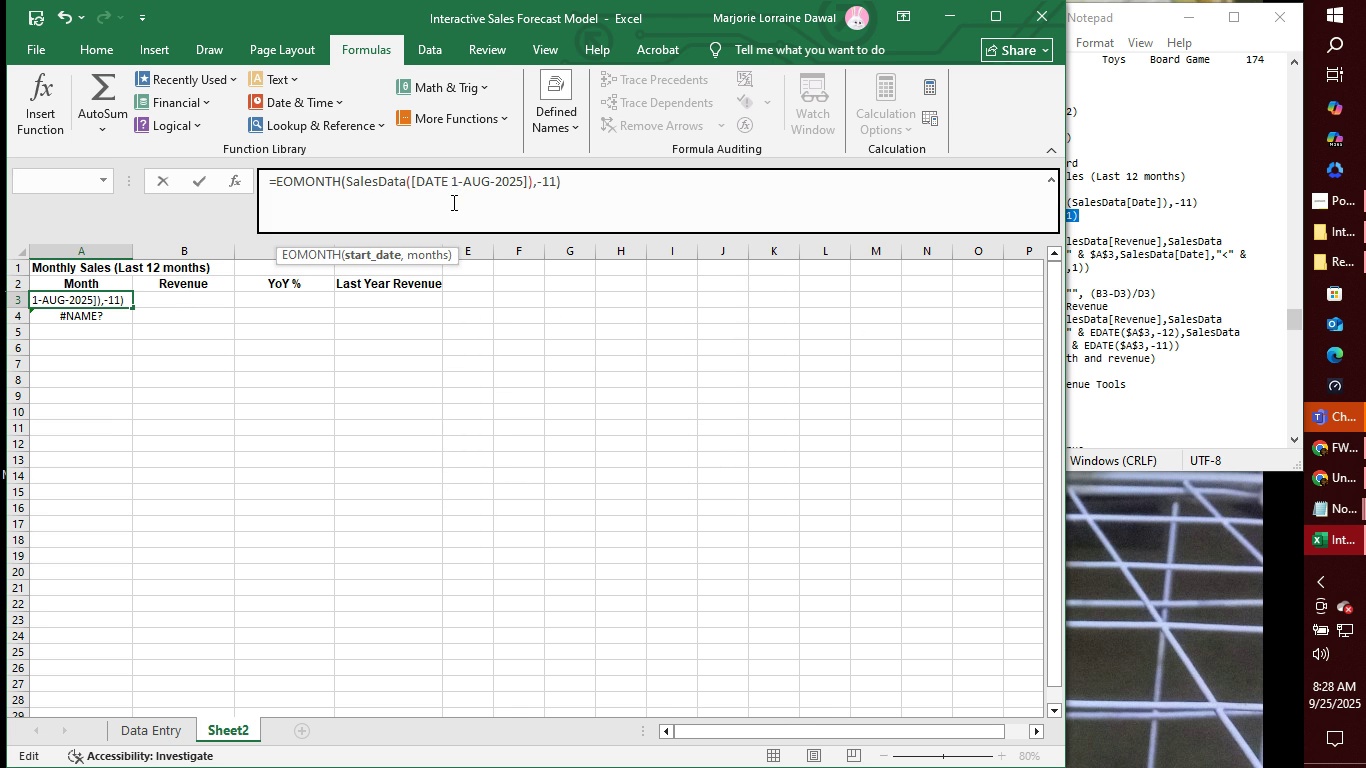 
key(Backspace)